 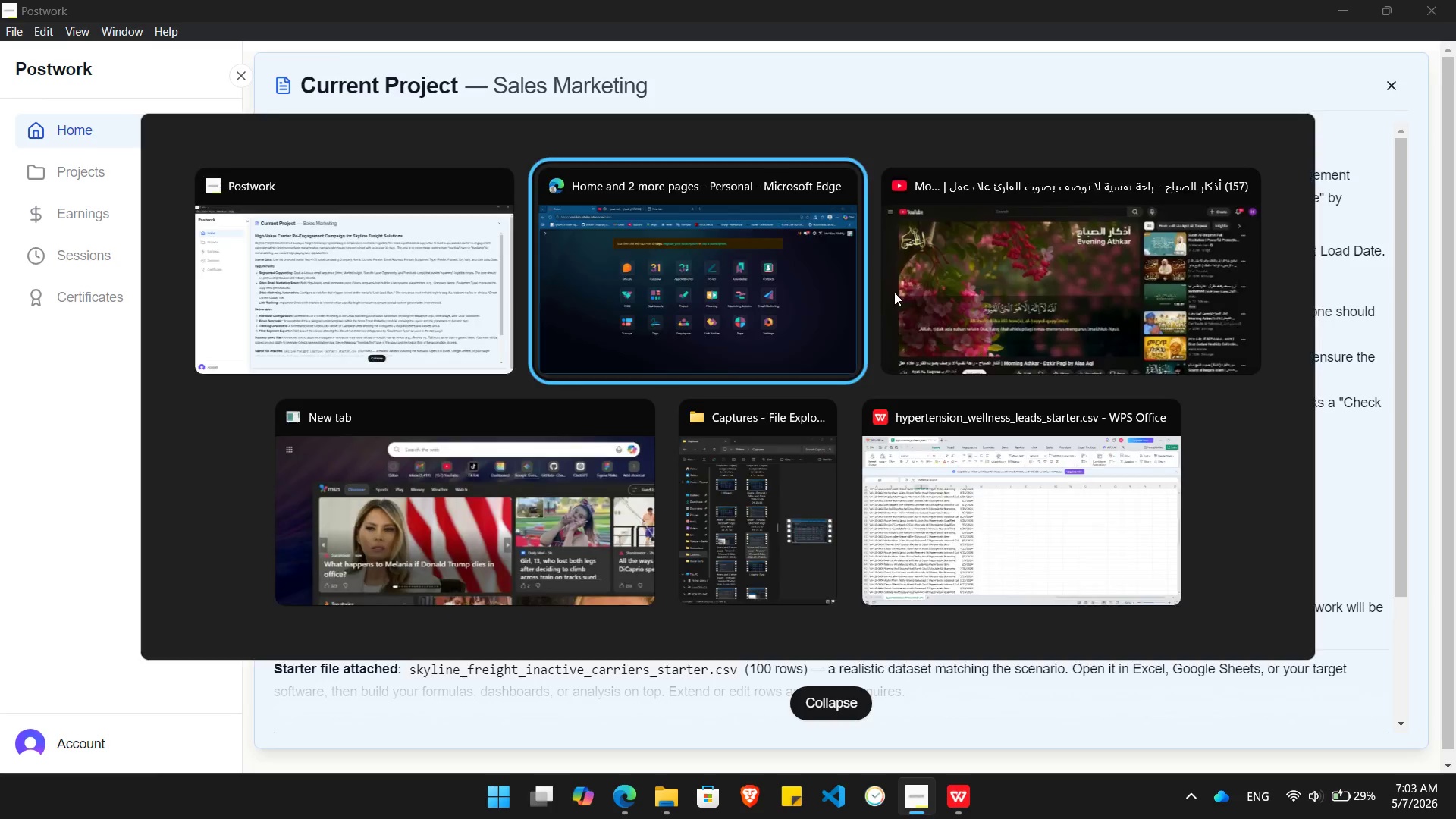 
key(Alt+Tab)
 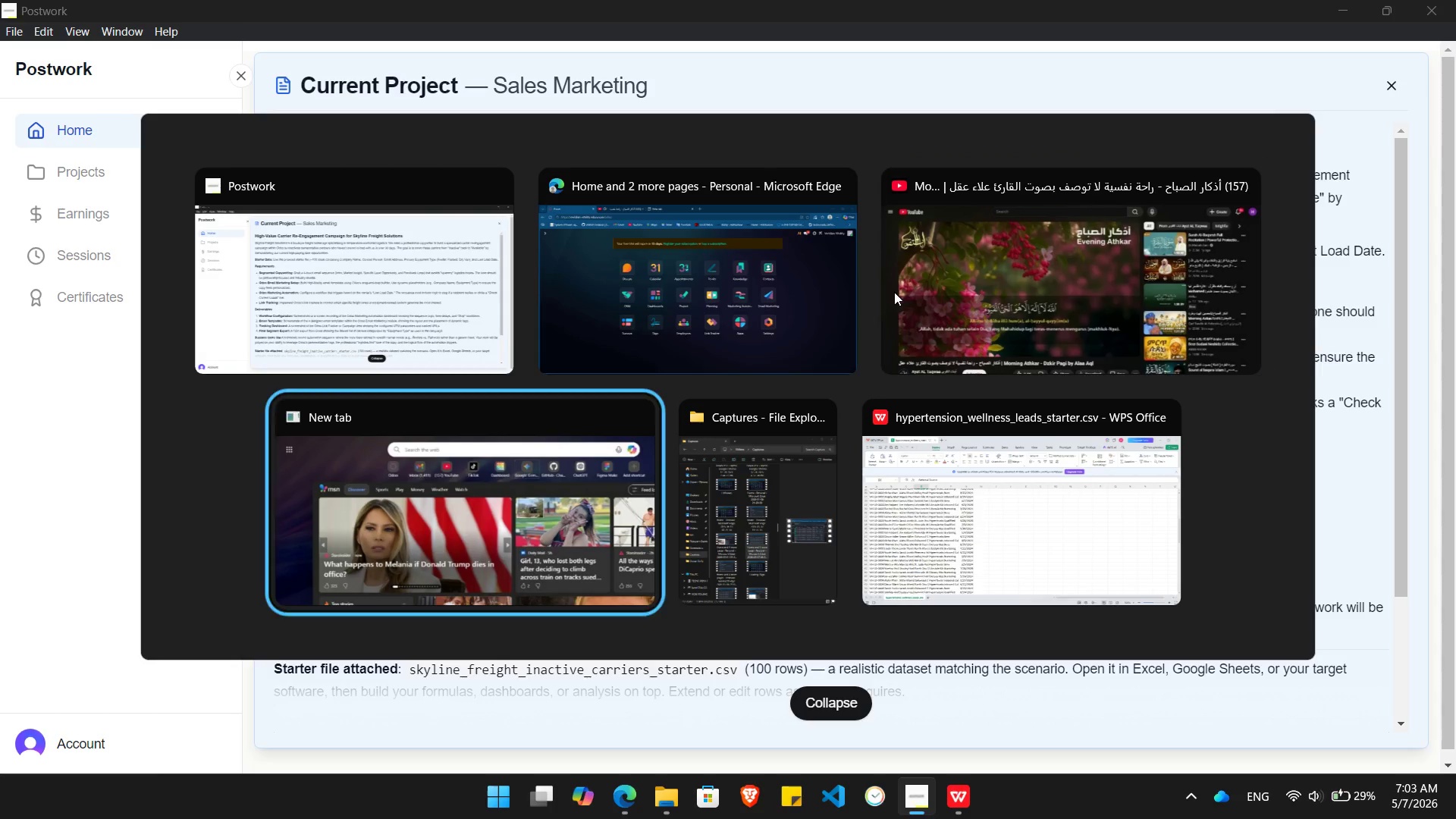 
key(Alt+Tab)
 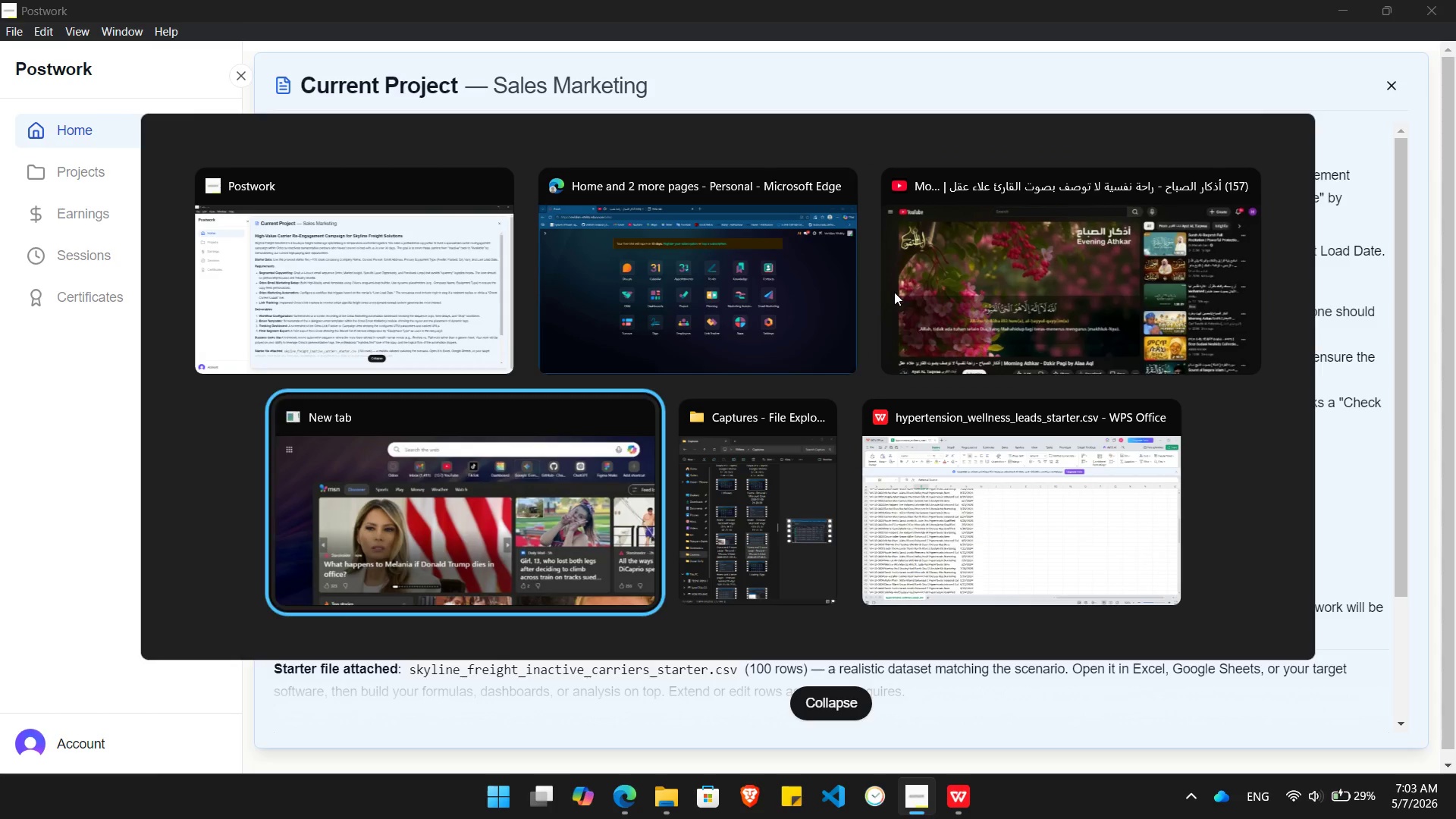 
key(Alt+Tab)
 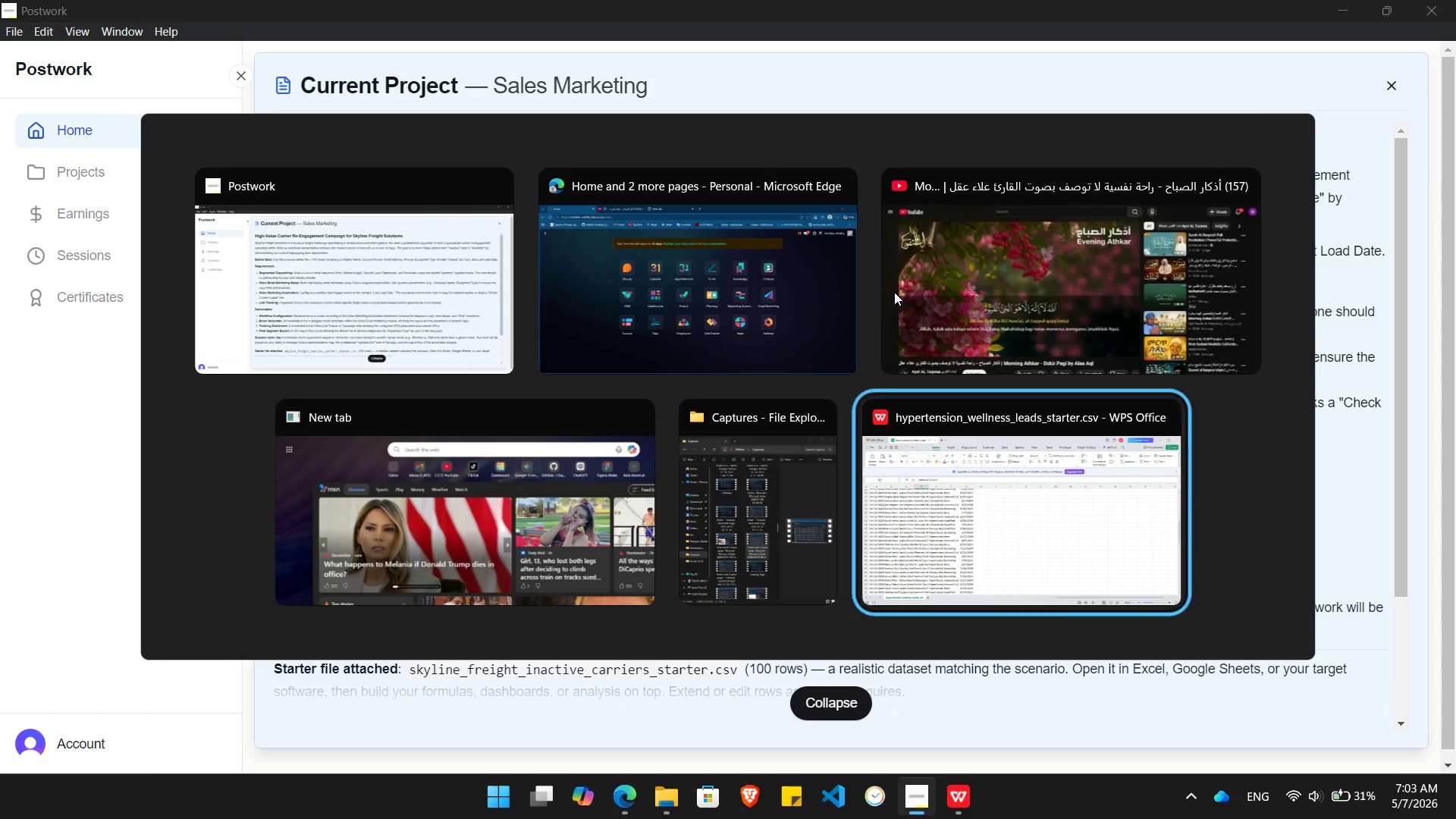 
key(Alt+Tab)
 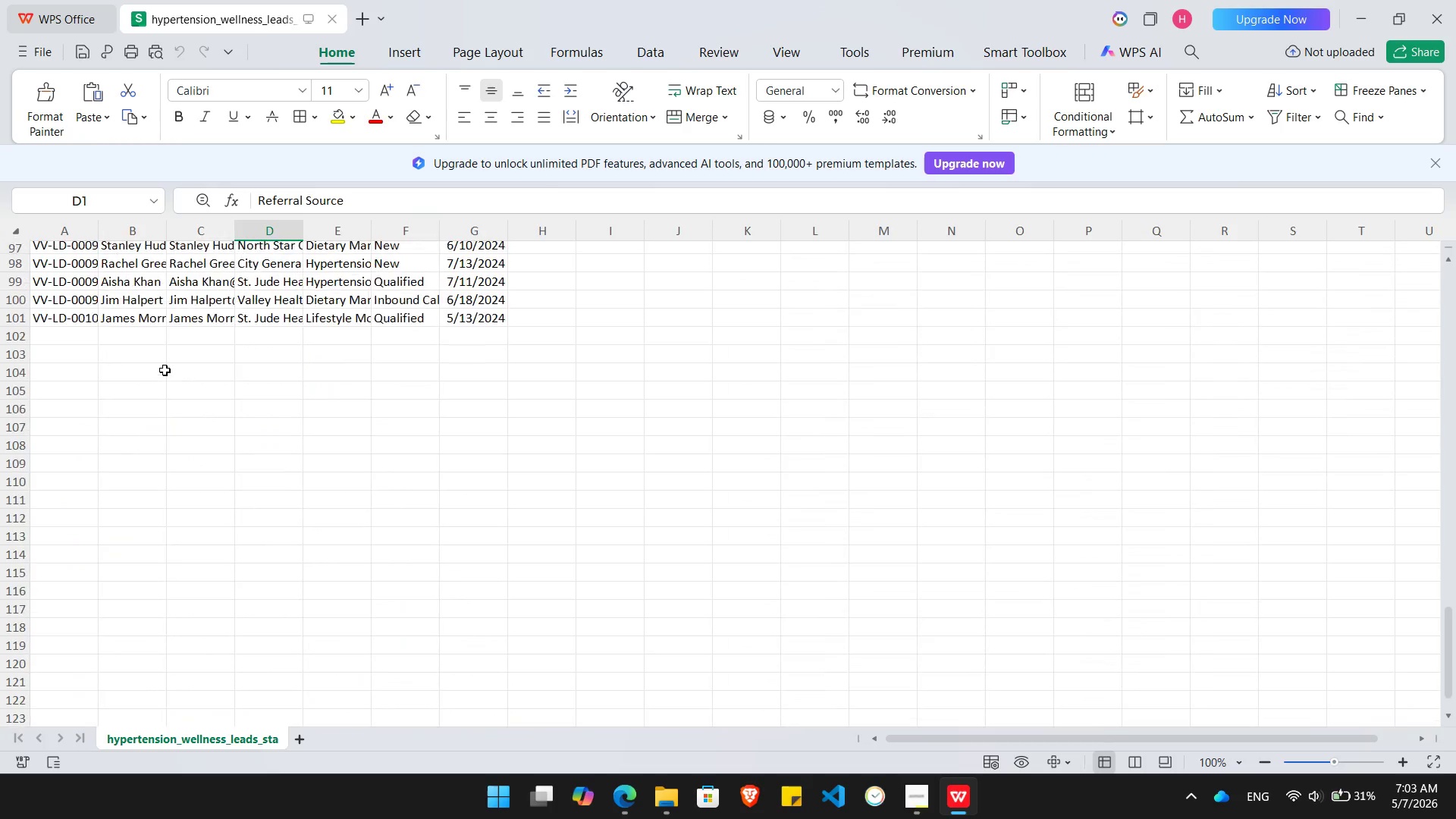 
left_click([69, 332])
 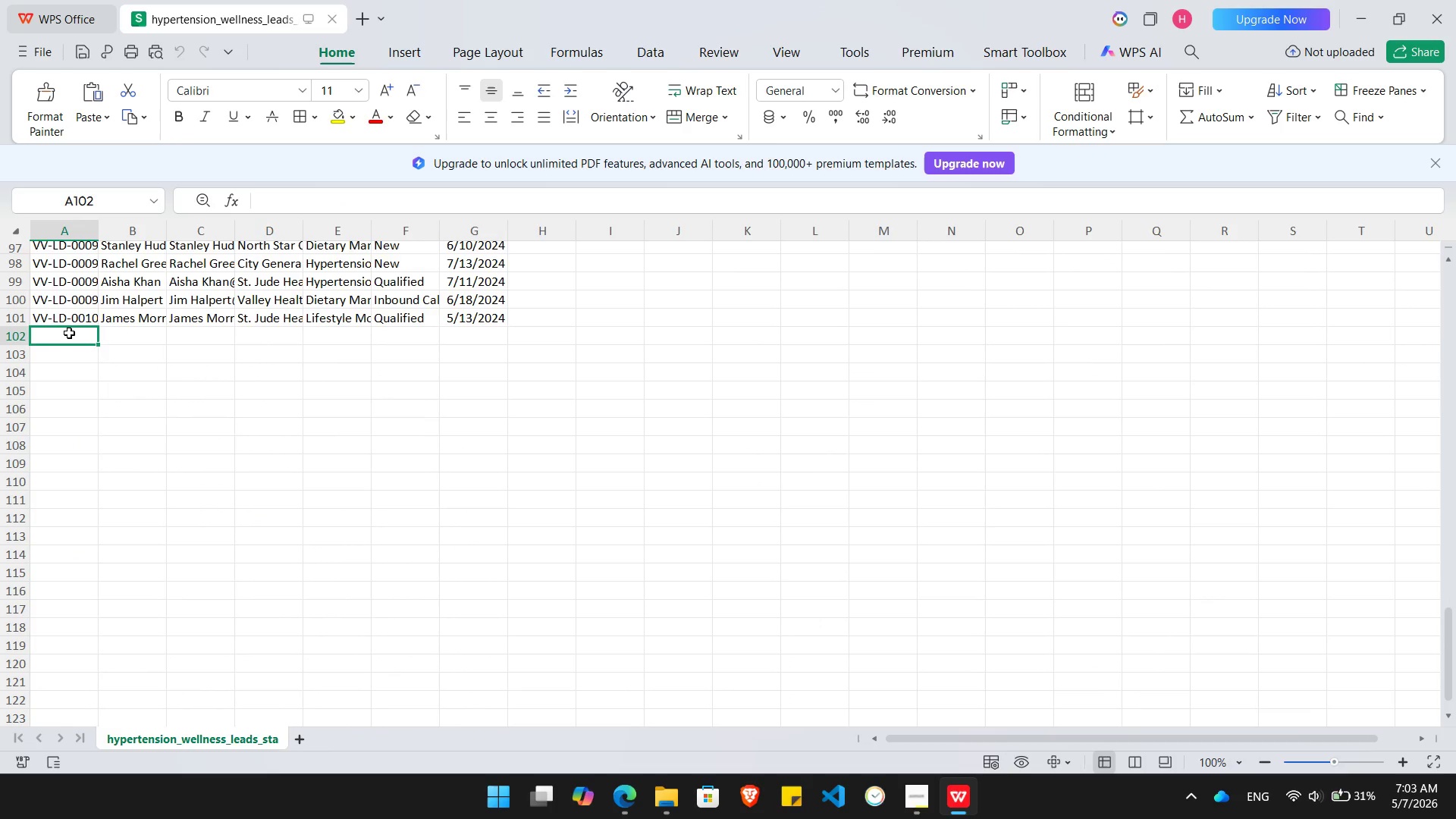 
type(VV)
 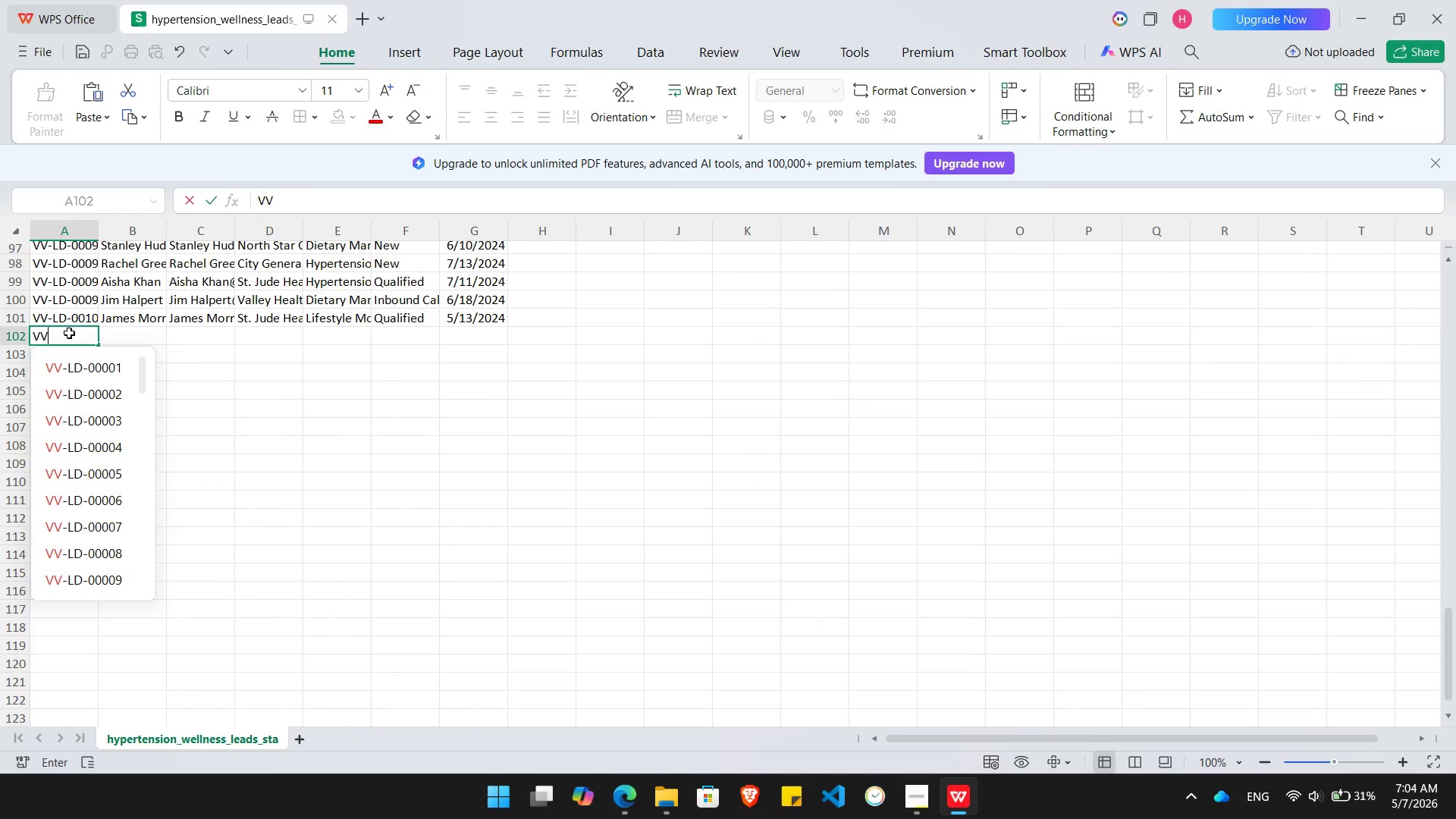 
type(-LD-00077)
 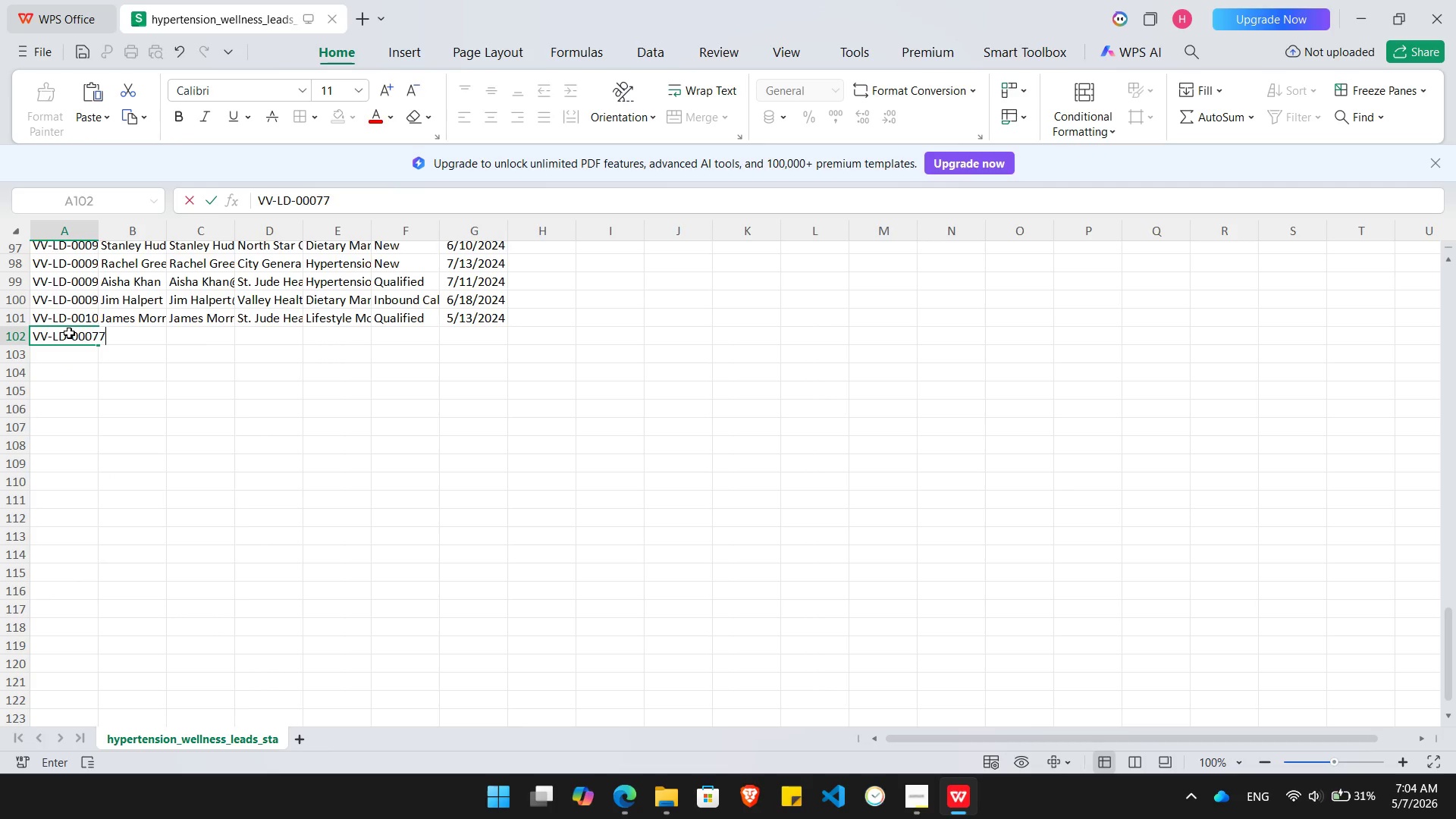 
key(ArrowRight)
 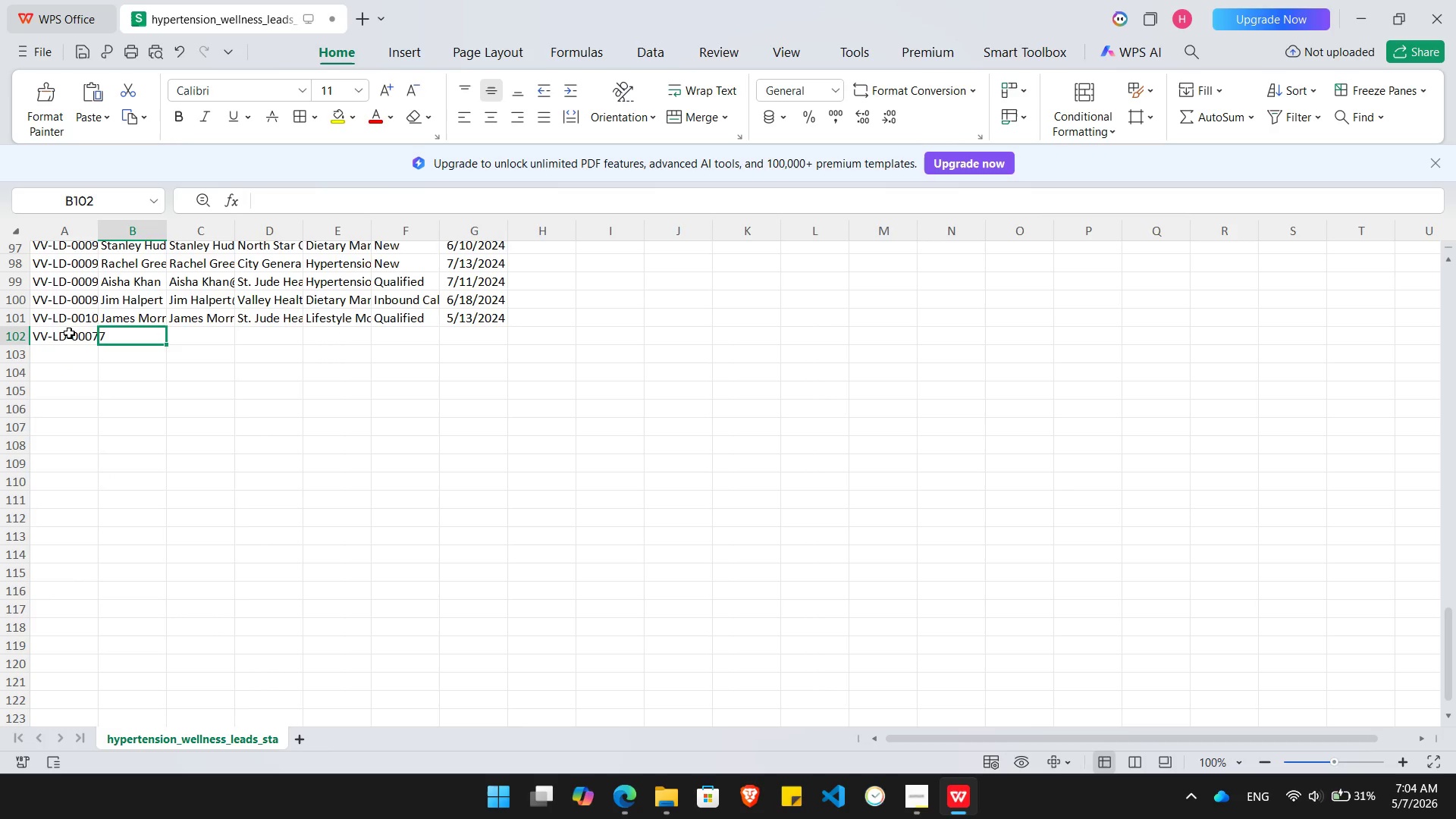 
type(Hanan Fatih)
 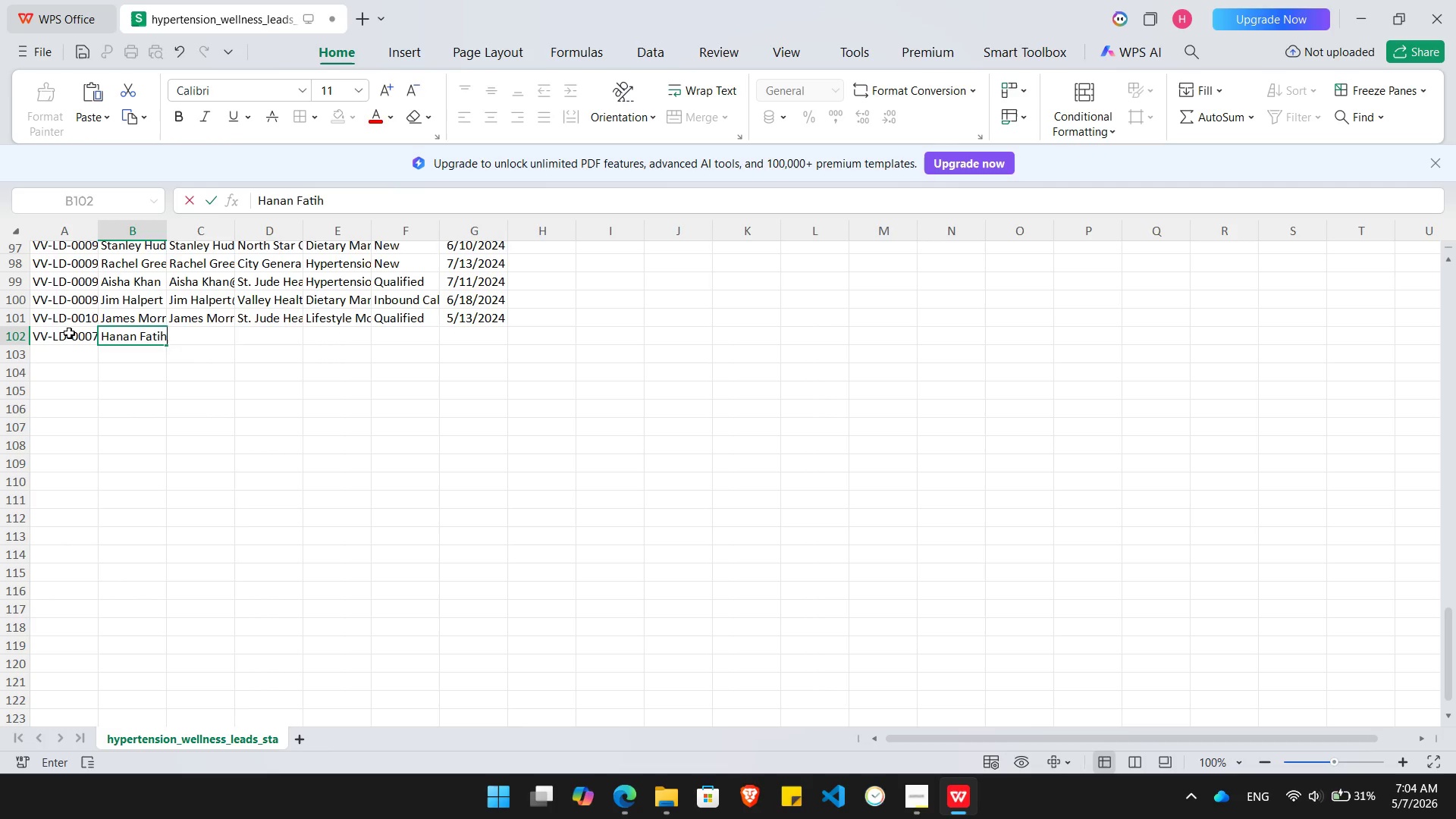 
key(ArrowRight)
 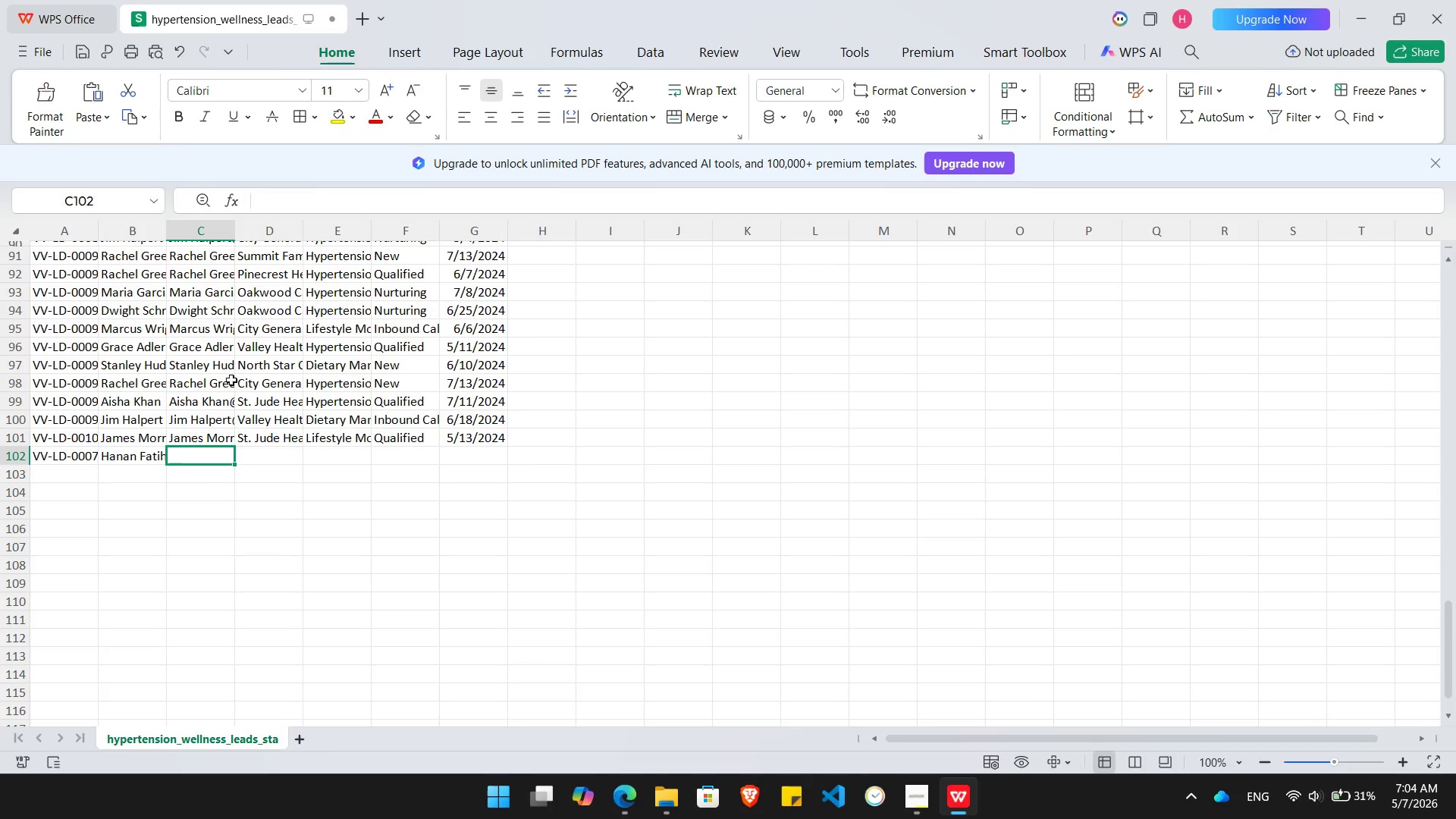 
key(ArrowUp)
 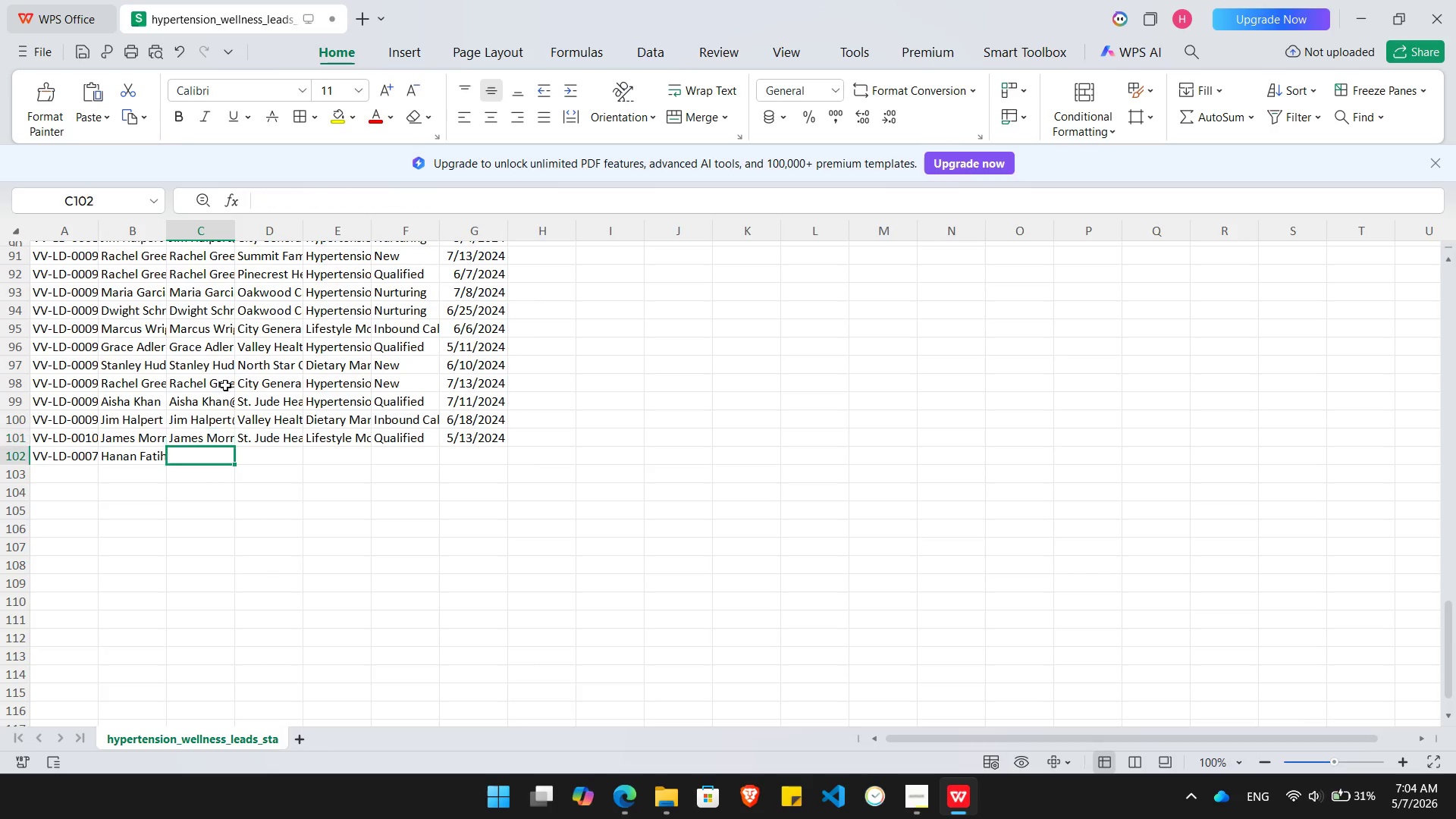 
key(ArrowDown)
 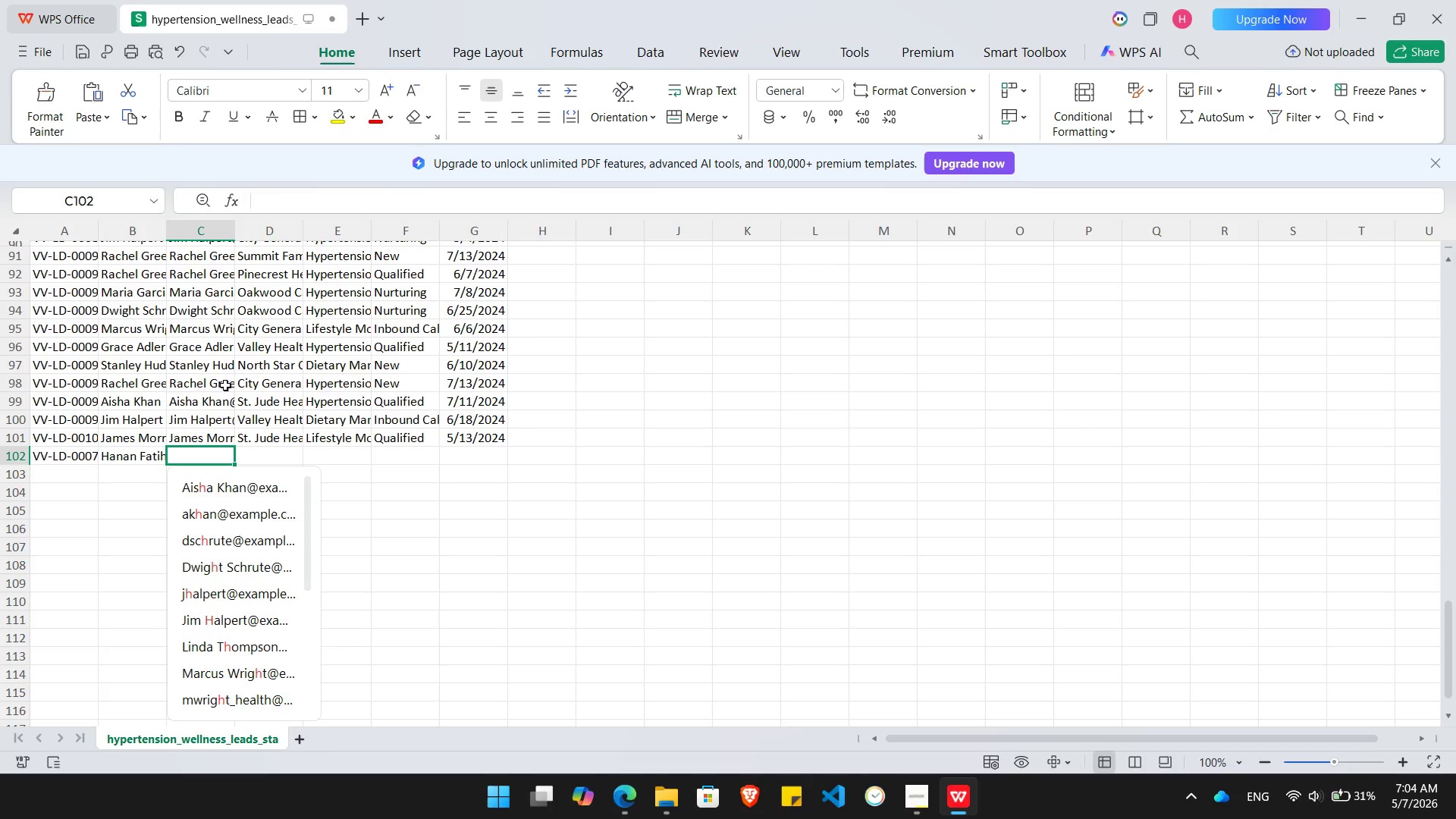 
hold_key(key=H, duration=2.22)
 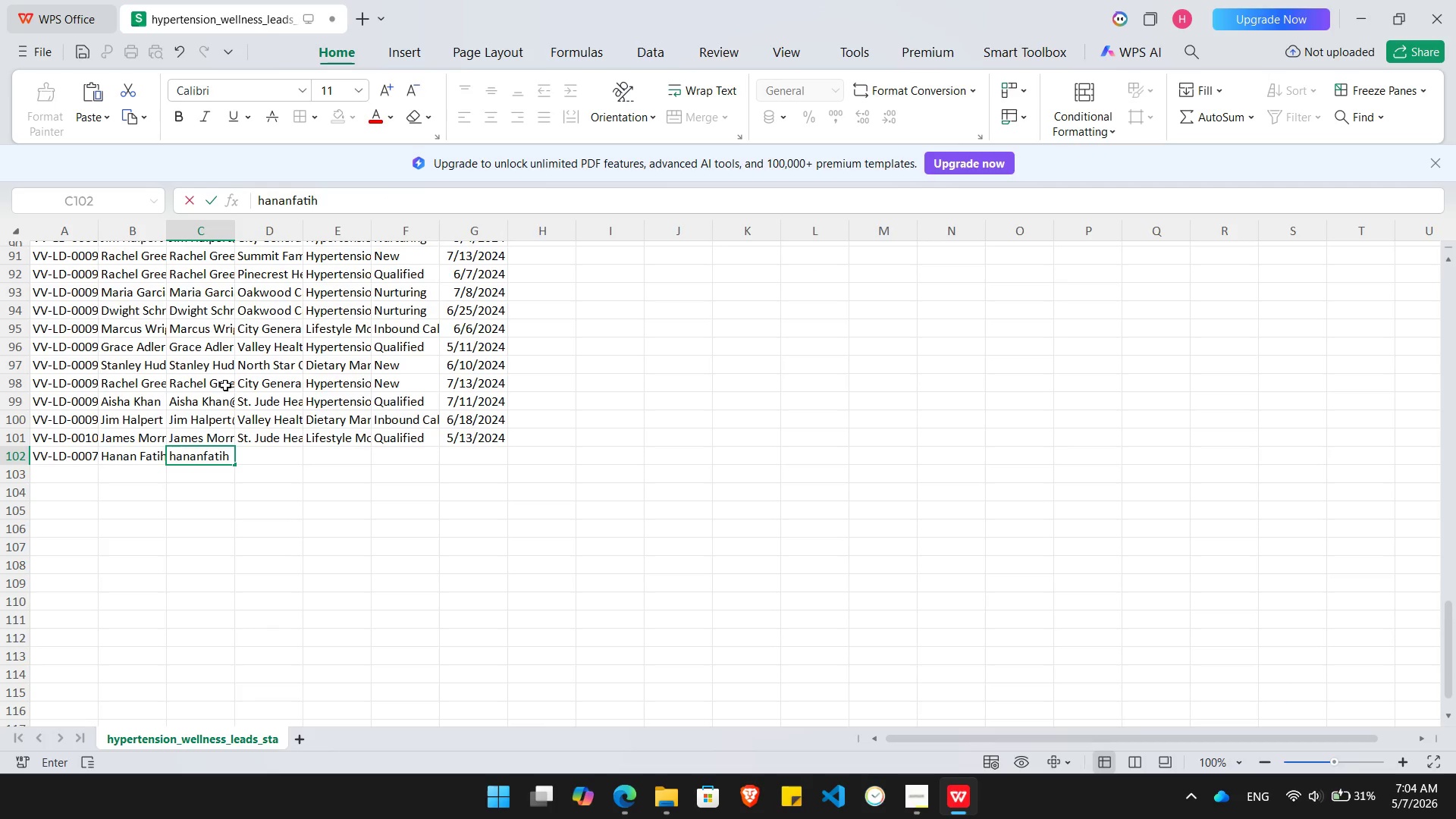 
type(ananfati012@gmail.com)
 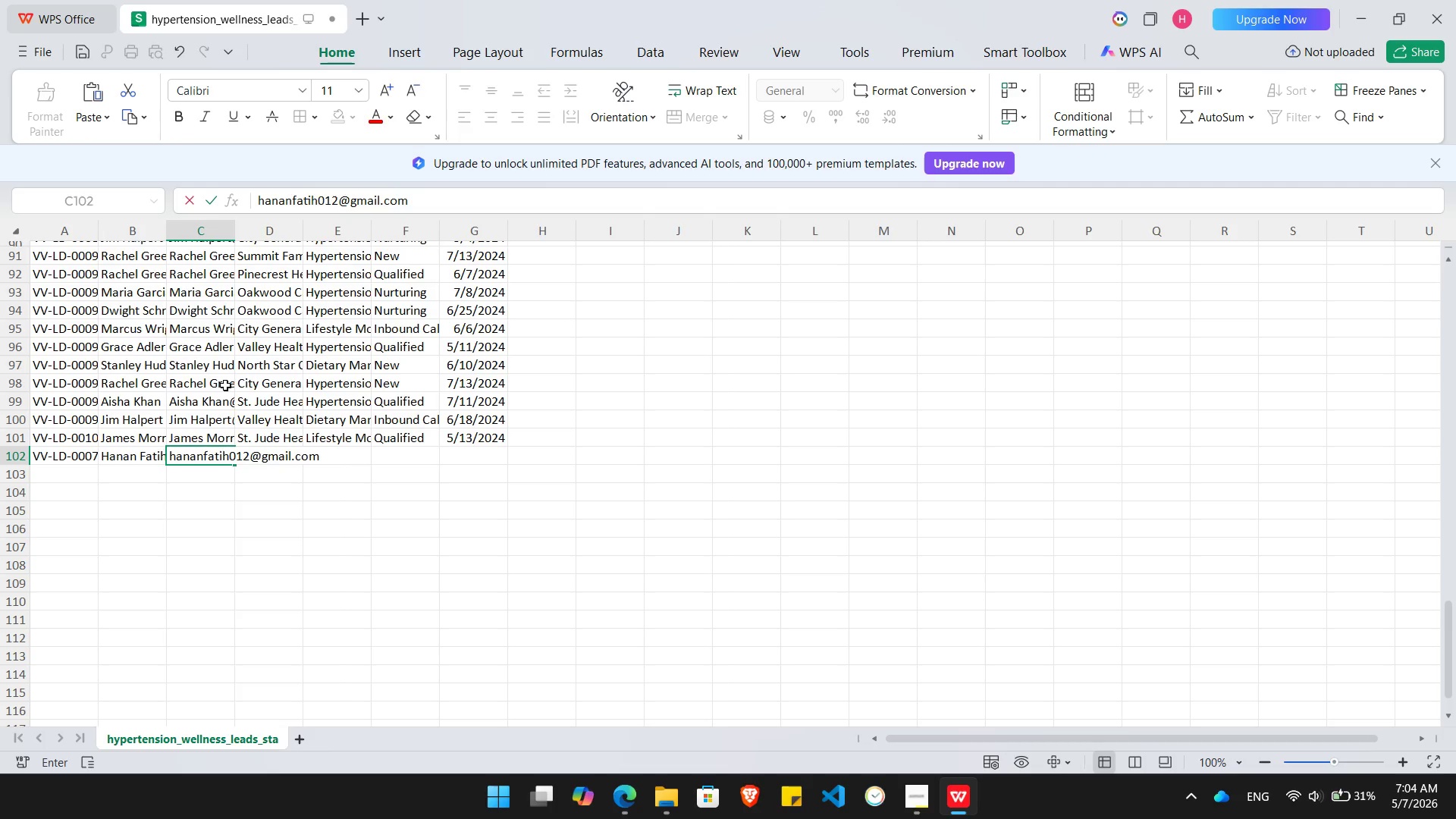 
key(ArrowRight)
 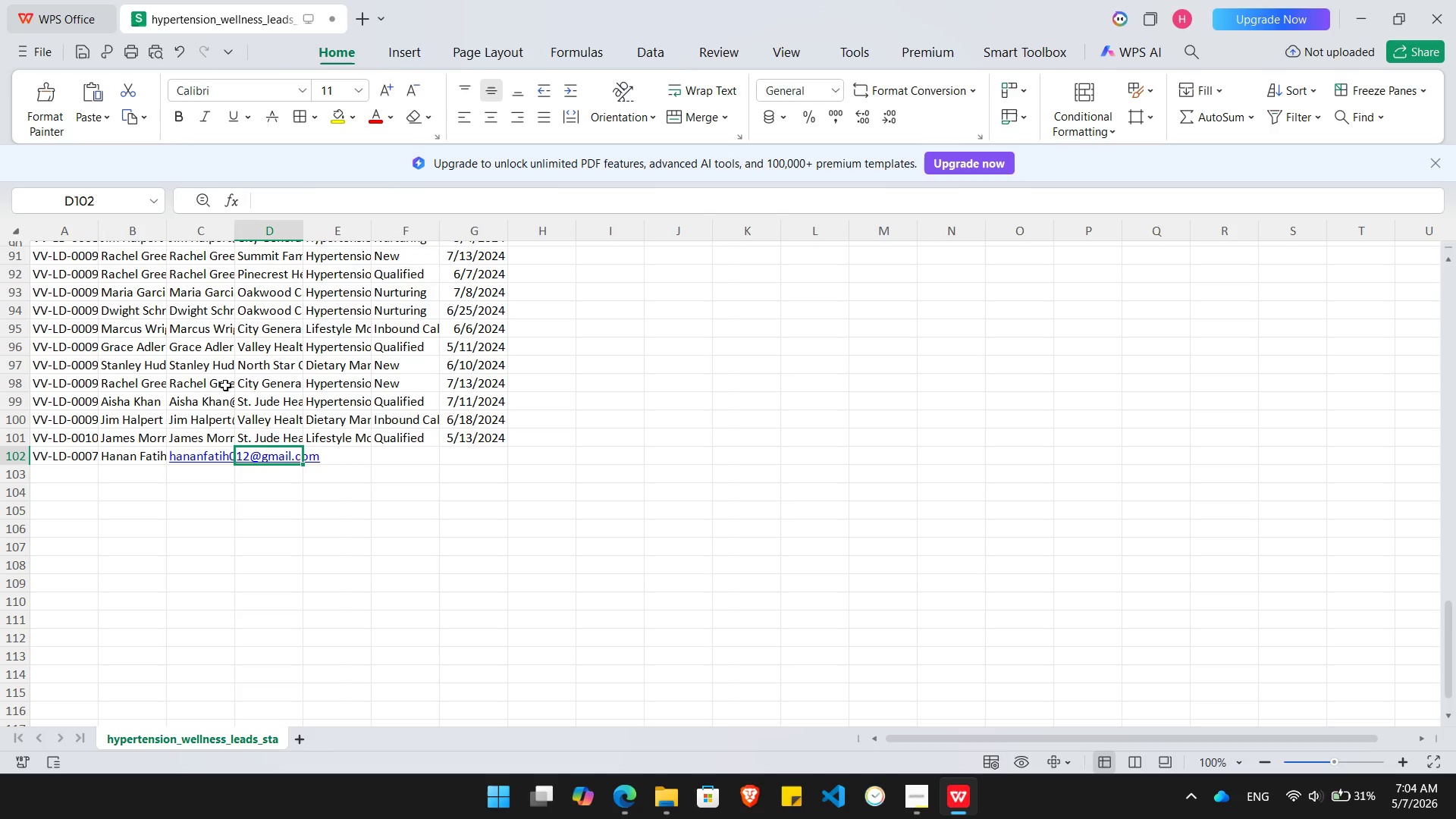 
key(ArrowUp)
 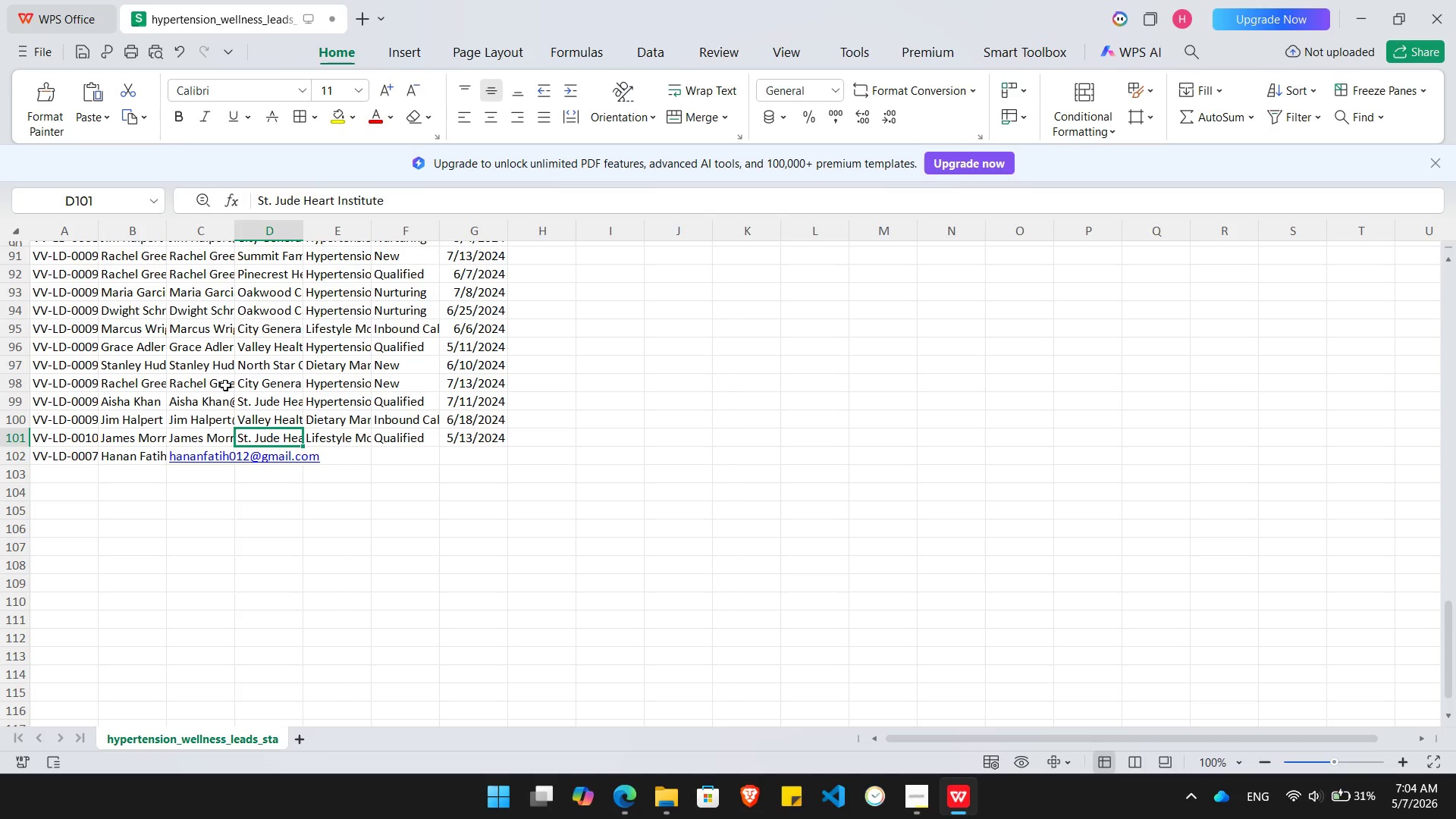 
key(ArrowUp)
 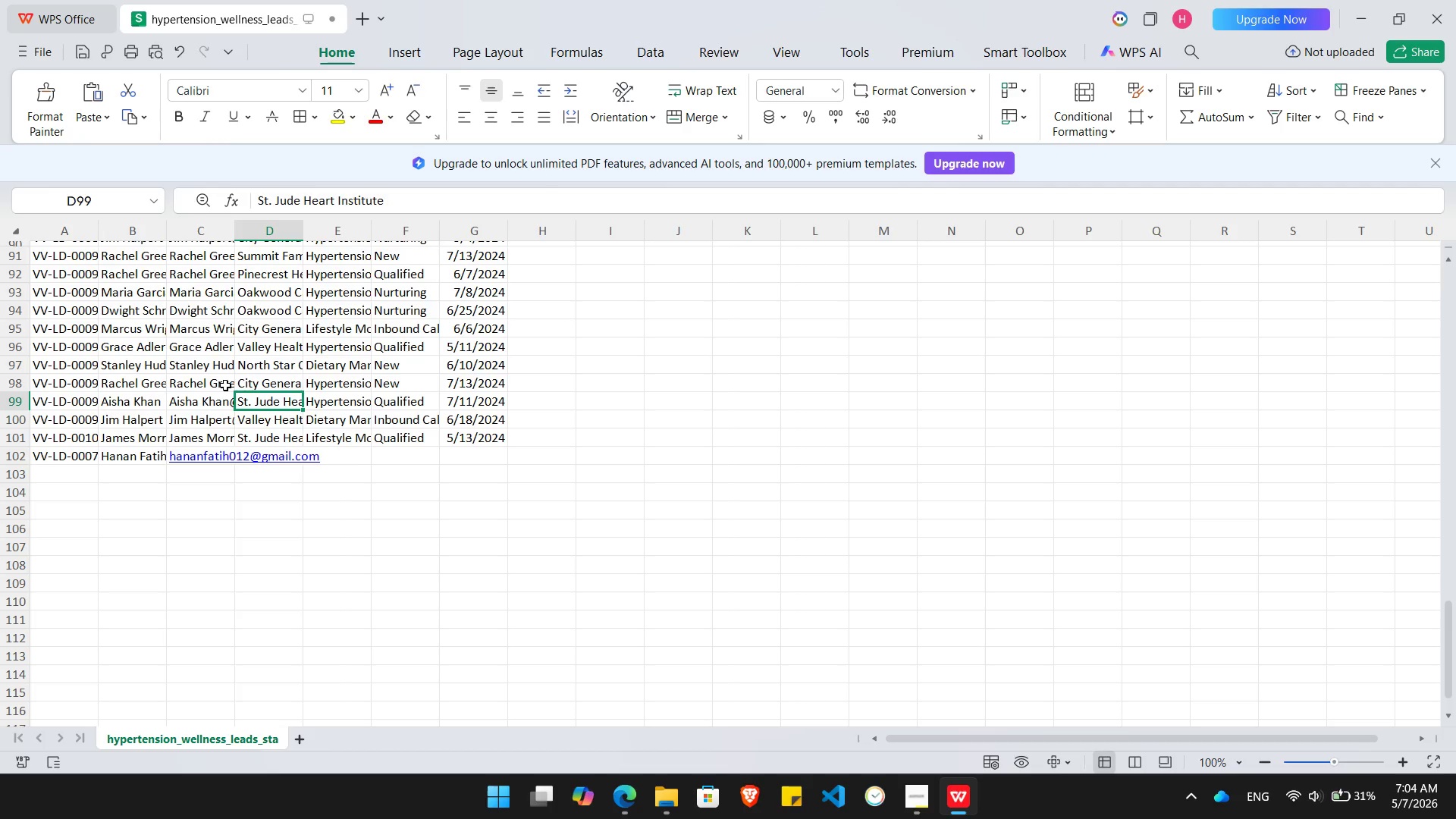 
key(ArrowUp)
 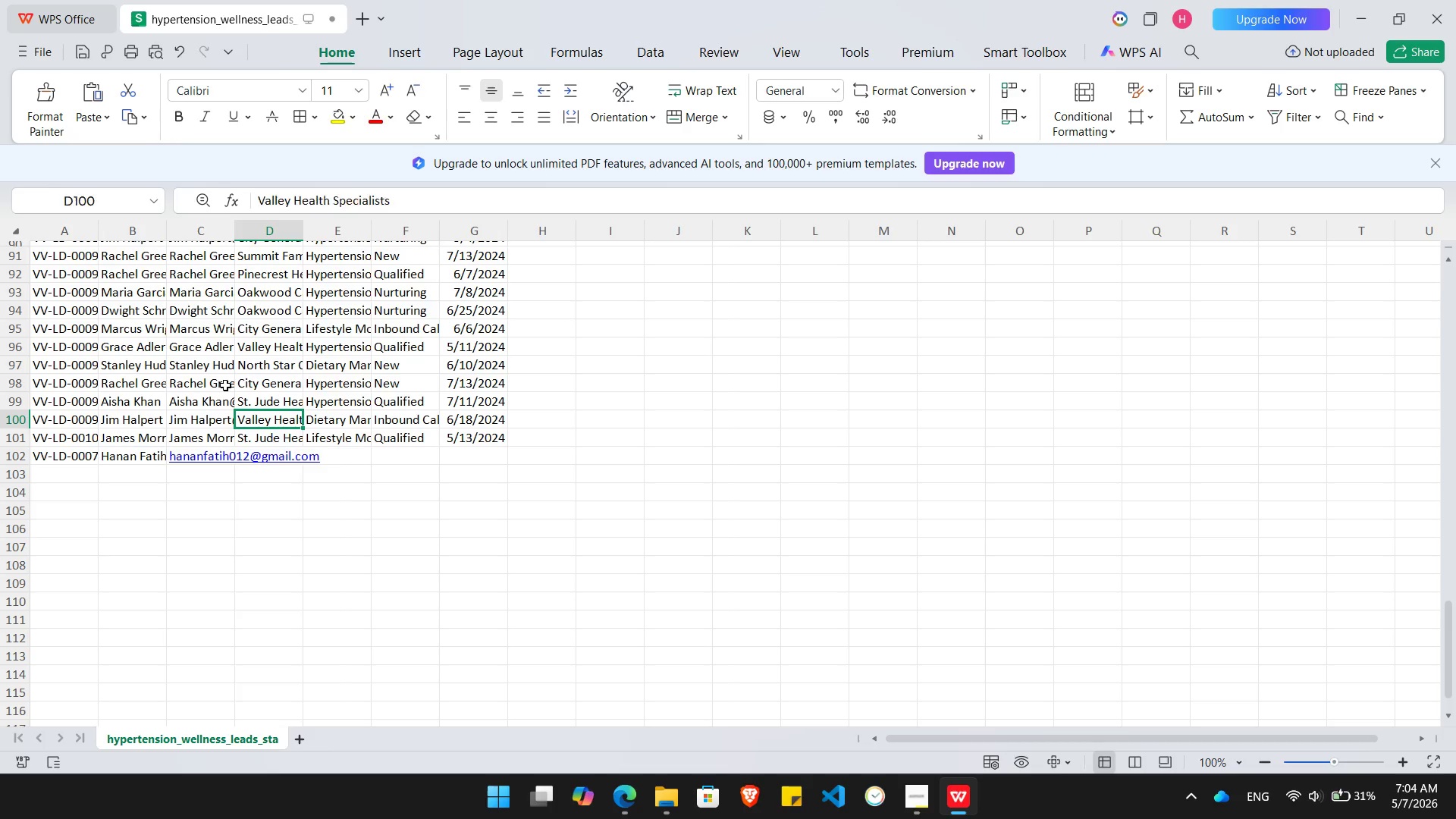 
key(ArrowDown)
 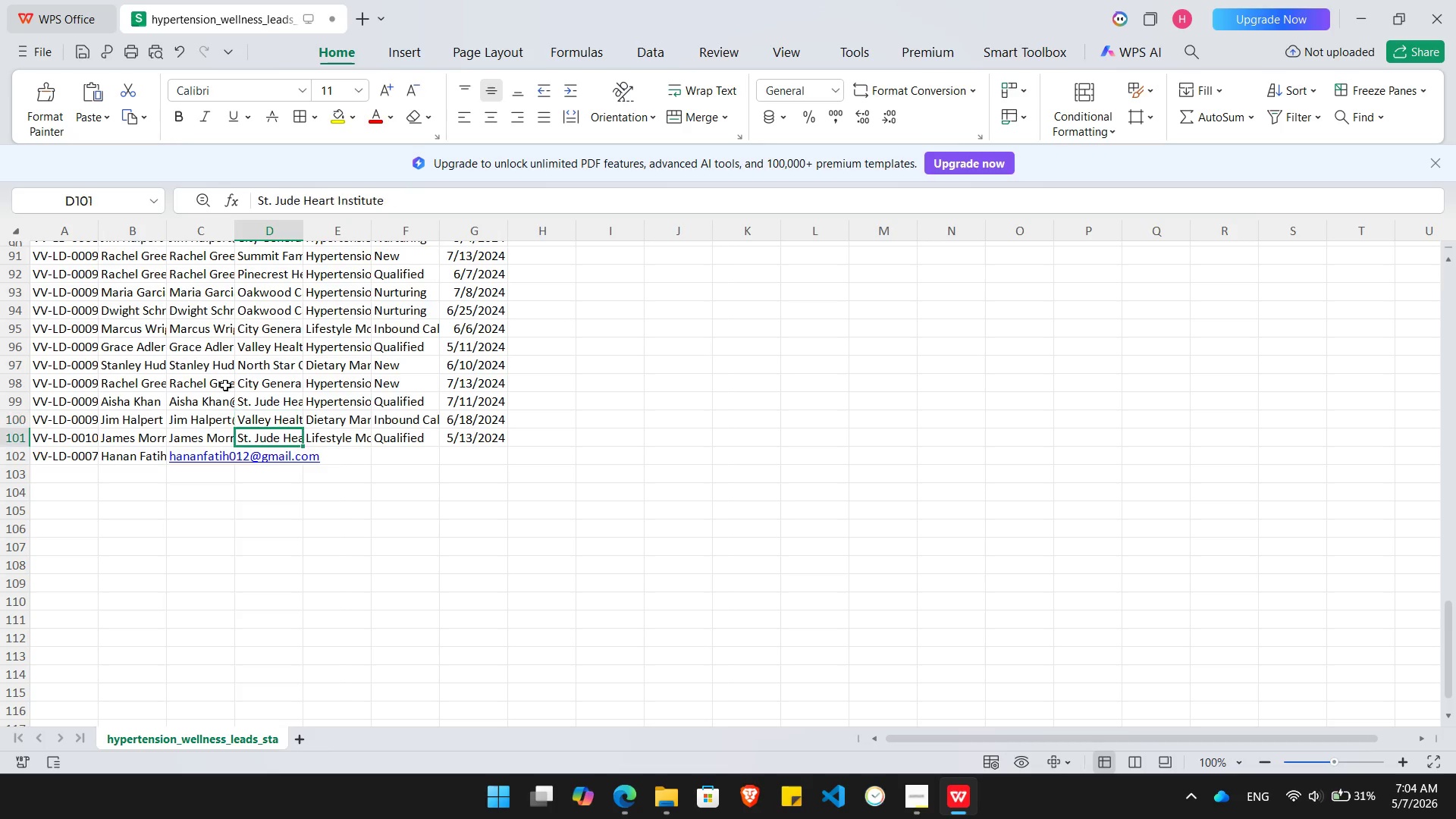 
key(ArrowDown)
 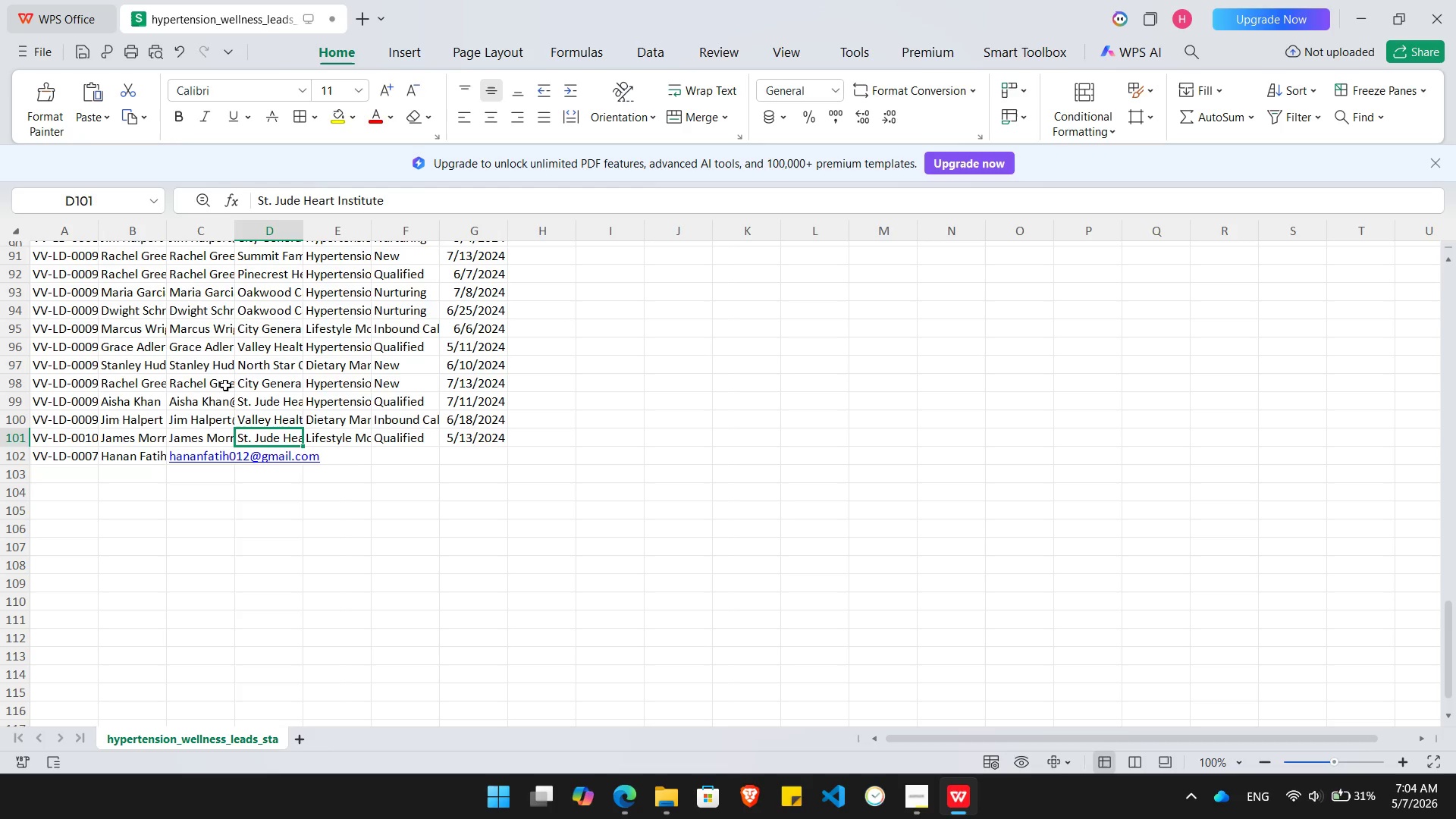 
key(Control+C)
 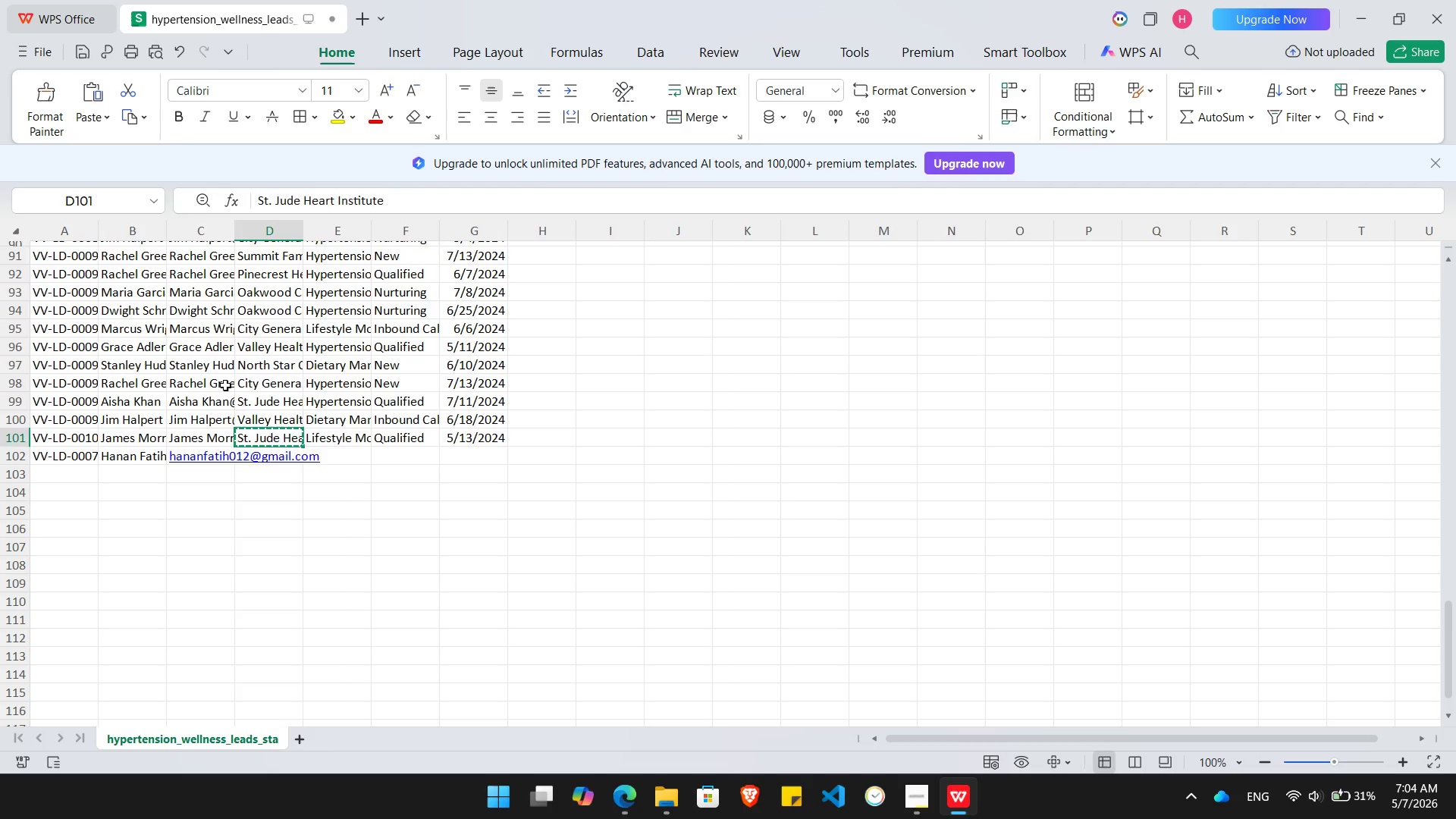 
key(ArrowDown)
 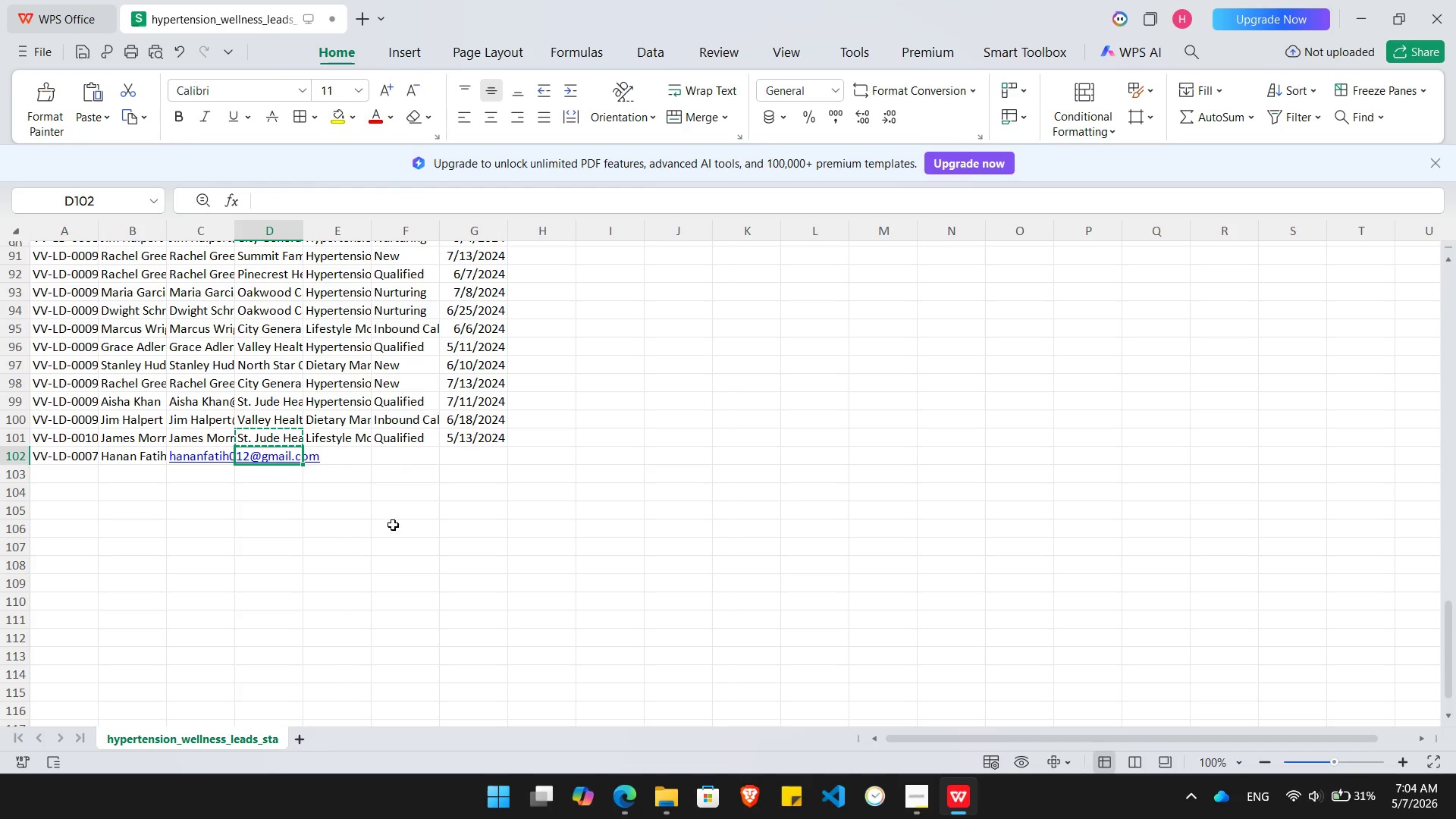 
mouse_move([1431, -1])
 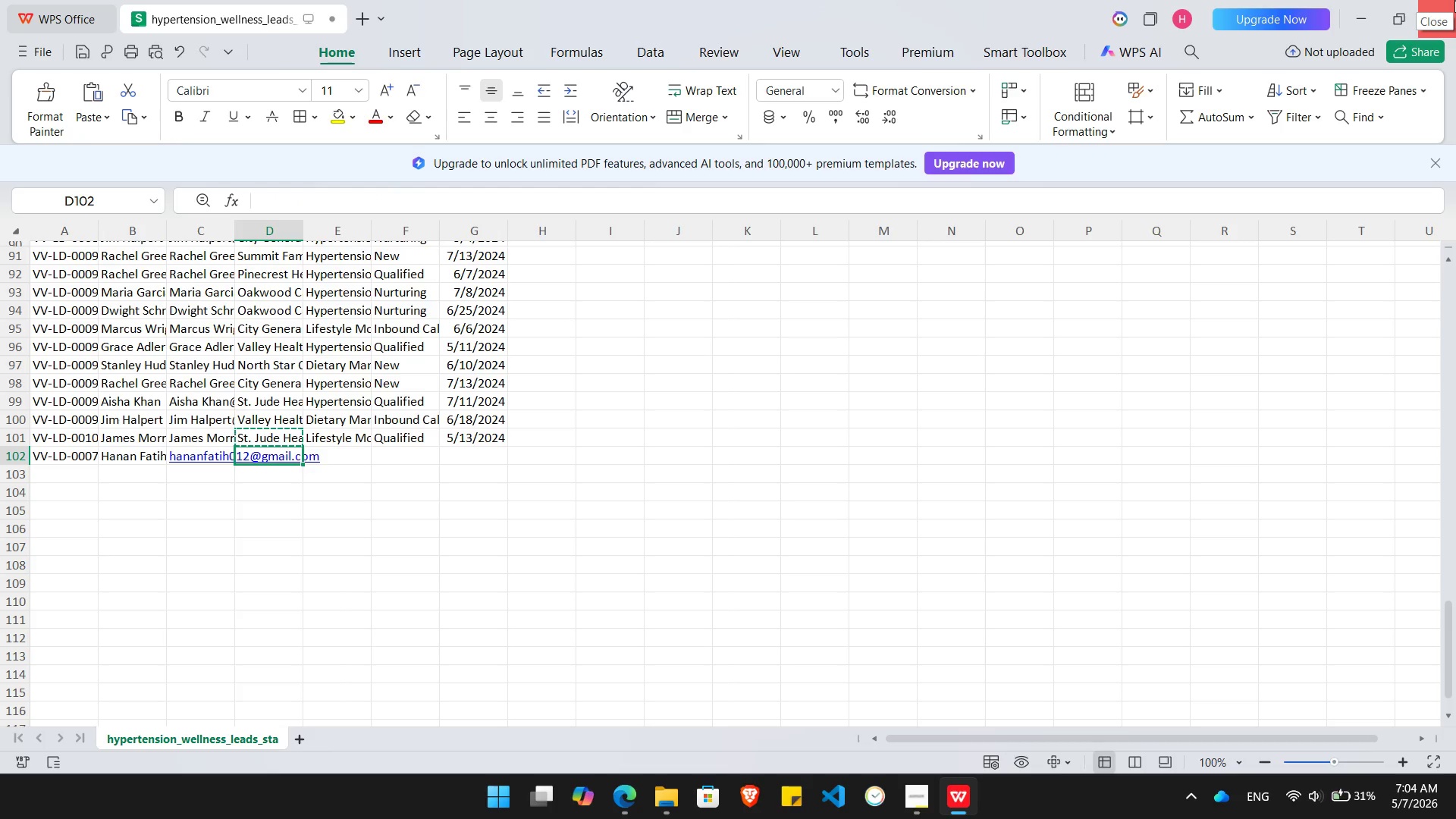 
left_click([1454, 0])
 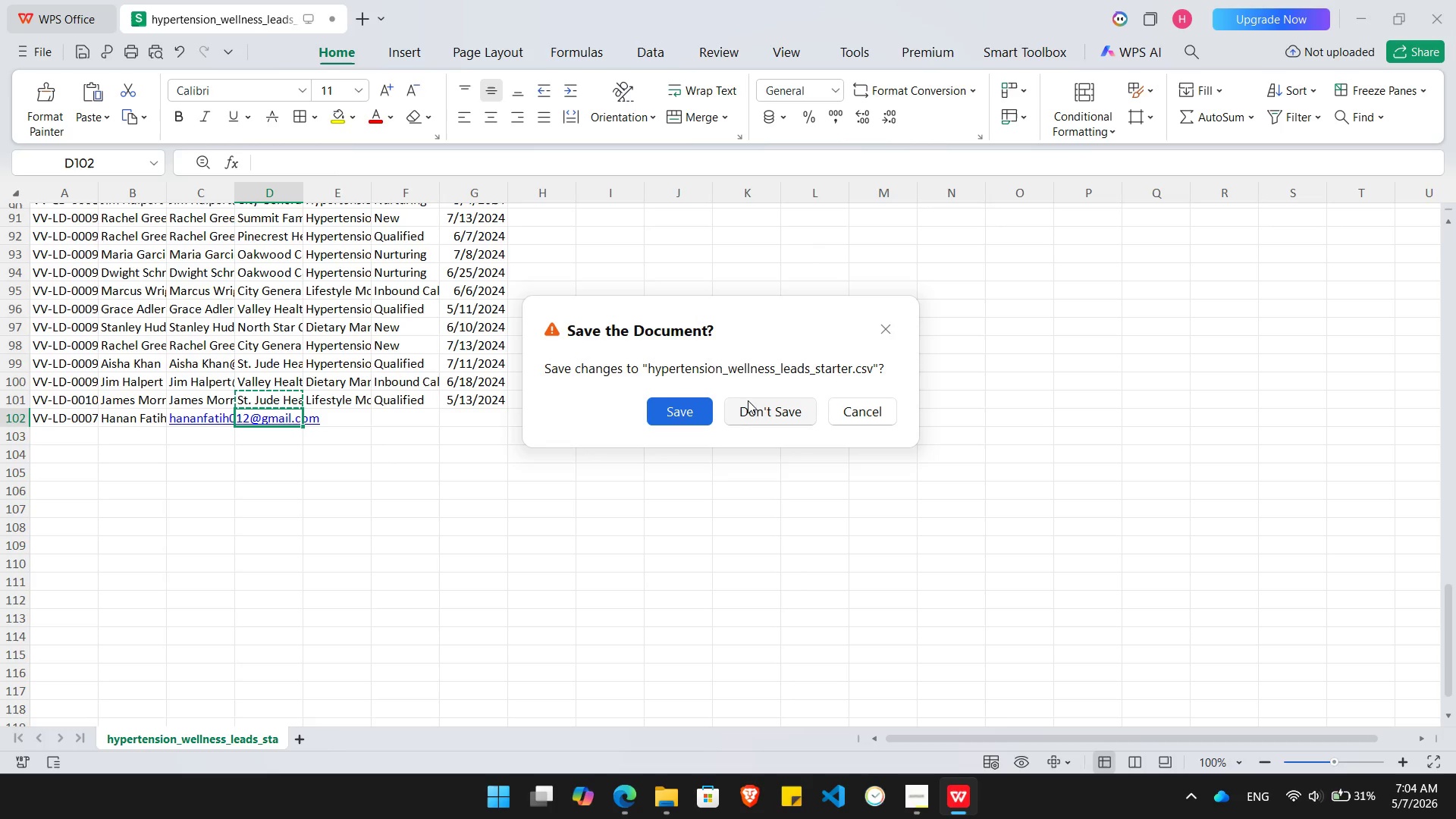 
left_click([750, 408])